 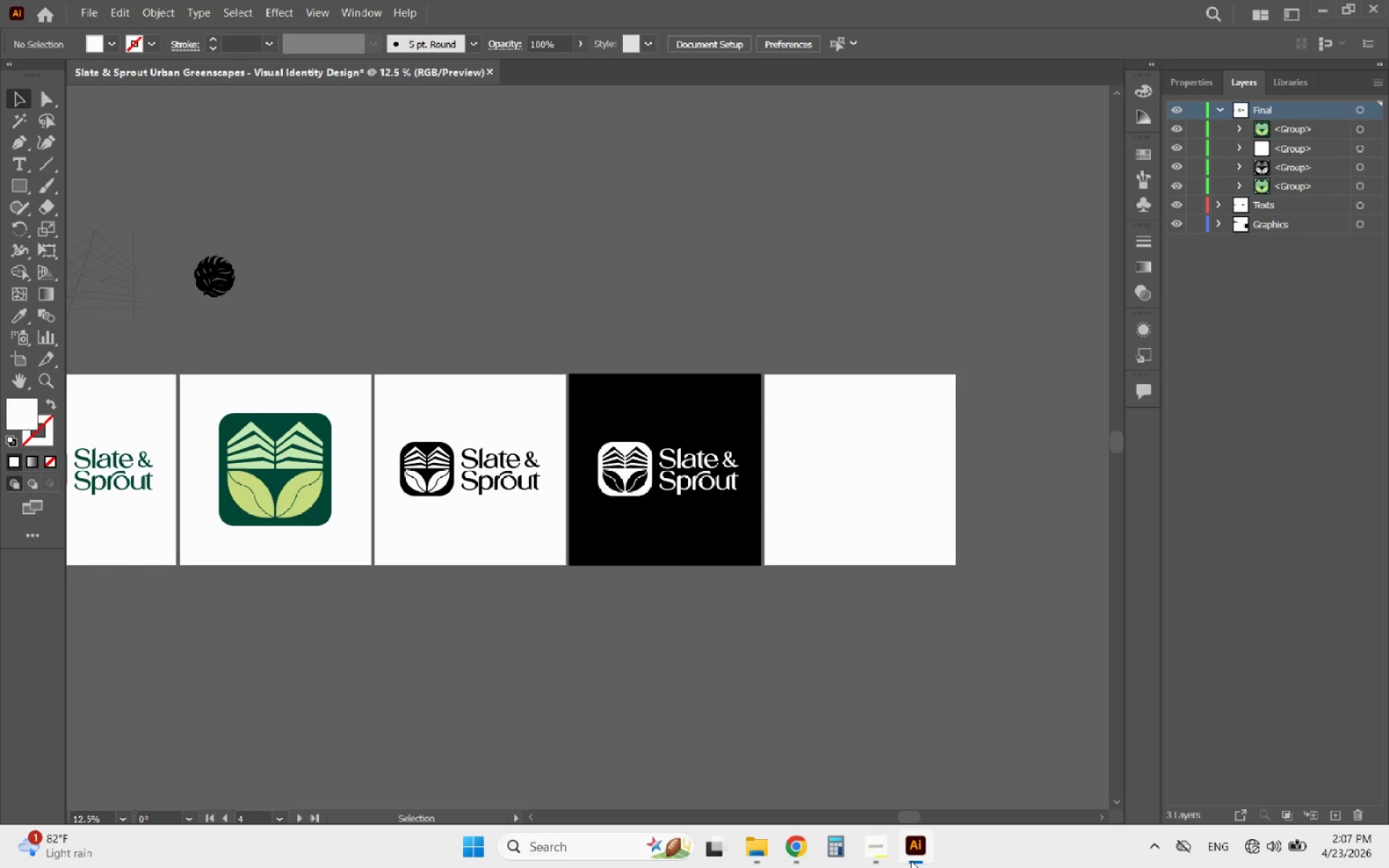 
scroll: coordinate [793, 603], scroll_direction: down, amount: 1.0
 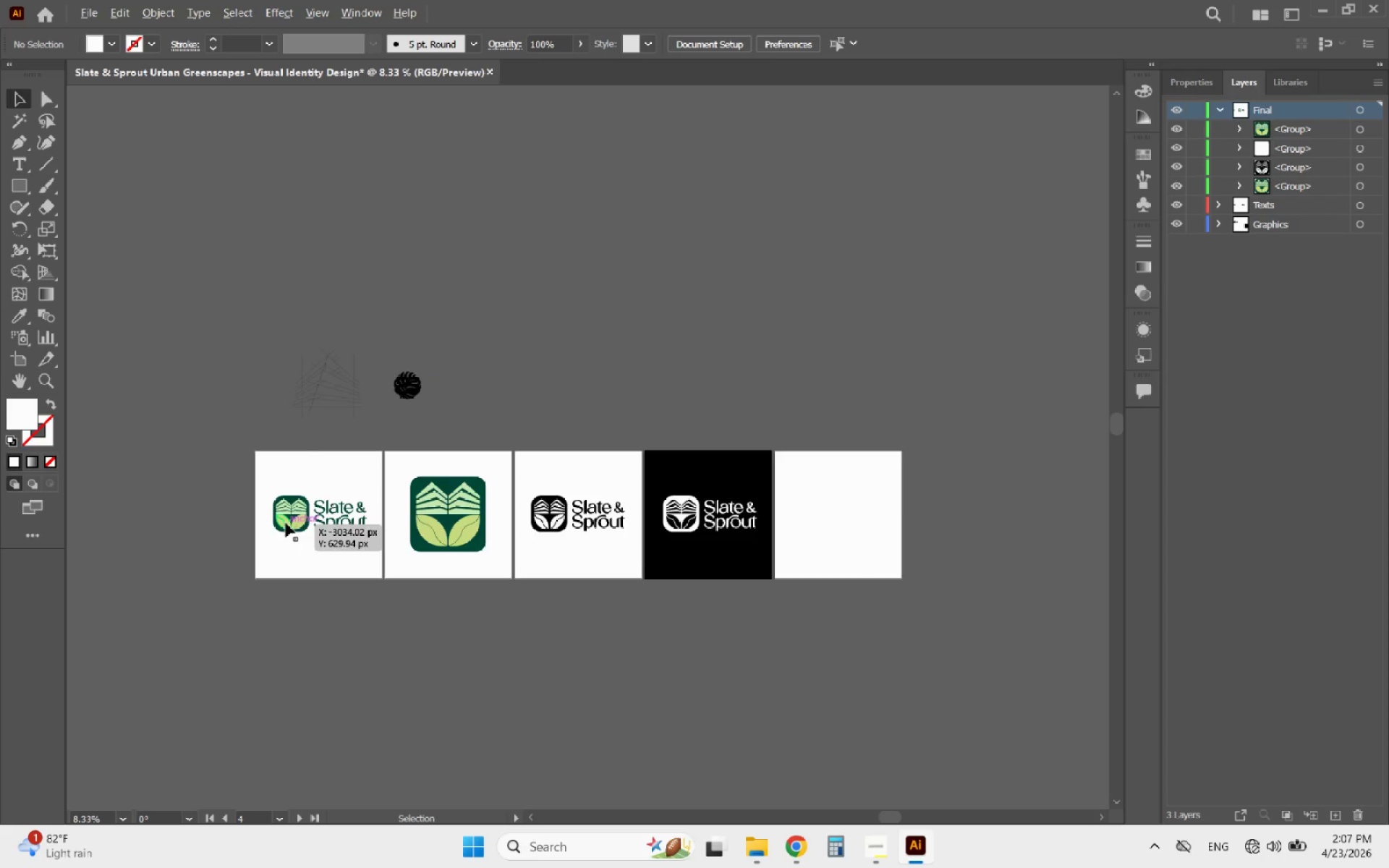 
scroll: coordinate [346, 551], scroll_direction: up, amount: 5.0
 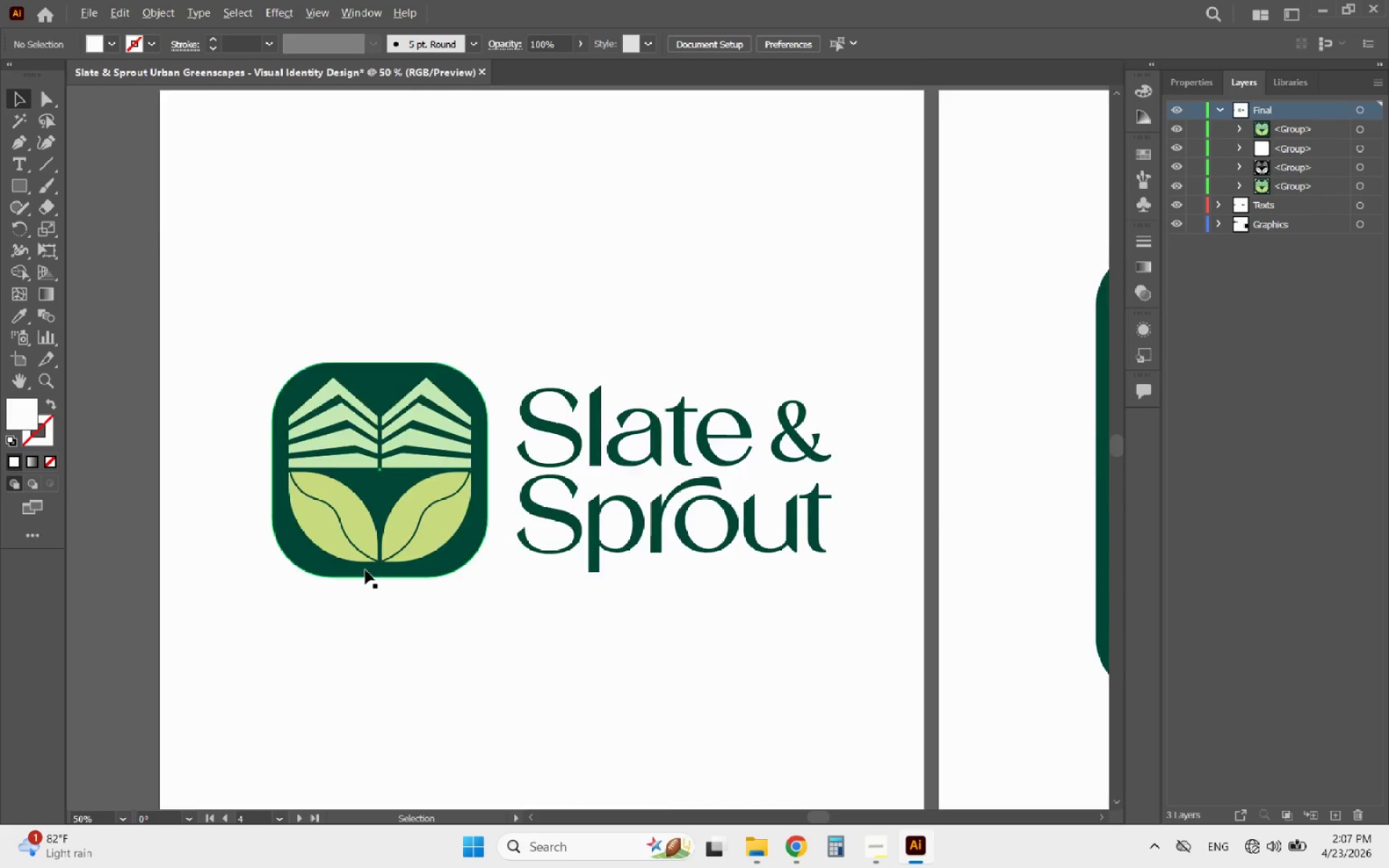 
scroll: coordinate [365, 570], scroll_direction: down, amount: 1.0
 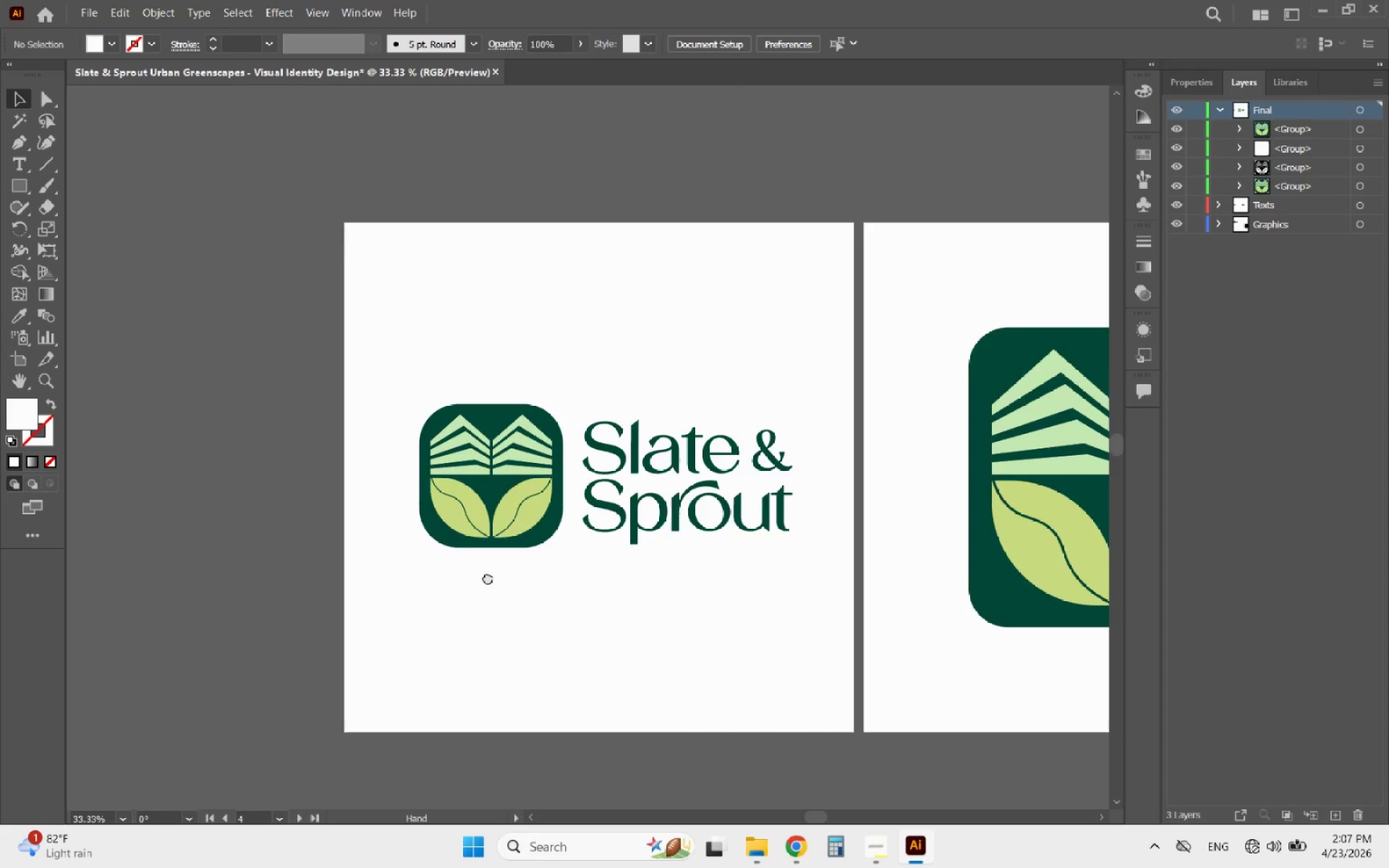 
hold_key(key=AltLeft, duration=0.67)
scroll: coordinate [486, 577], scroll_direction: up, amount: 1.0
 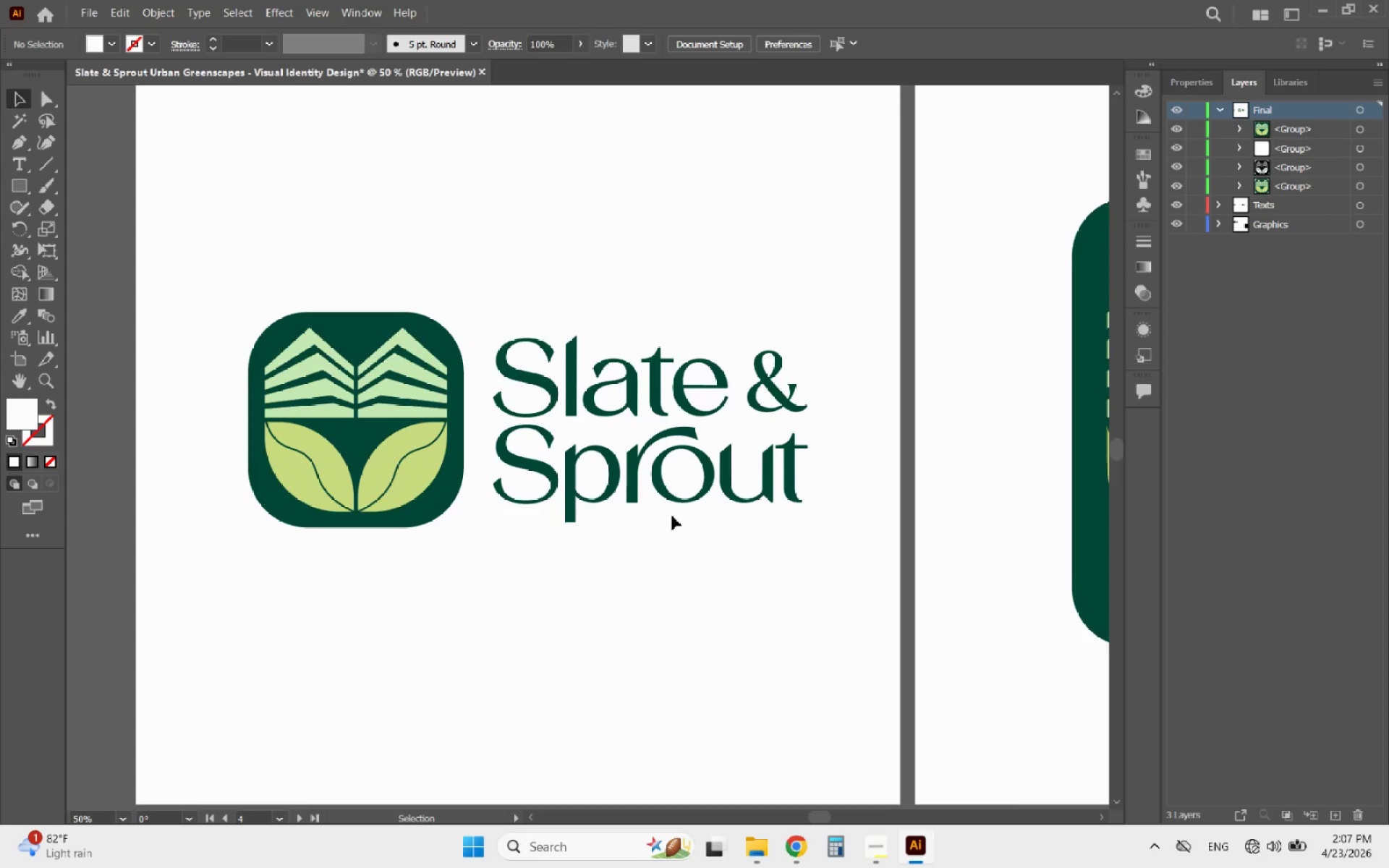 
left_click([1192, 81])
 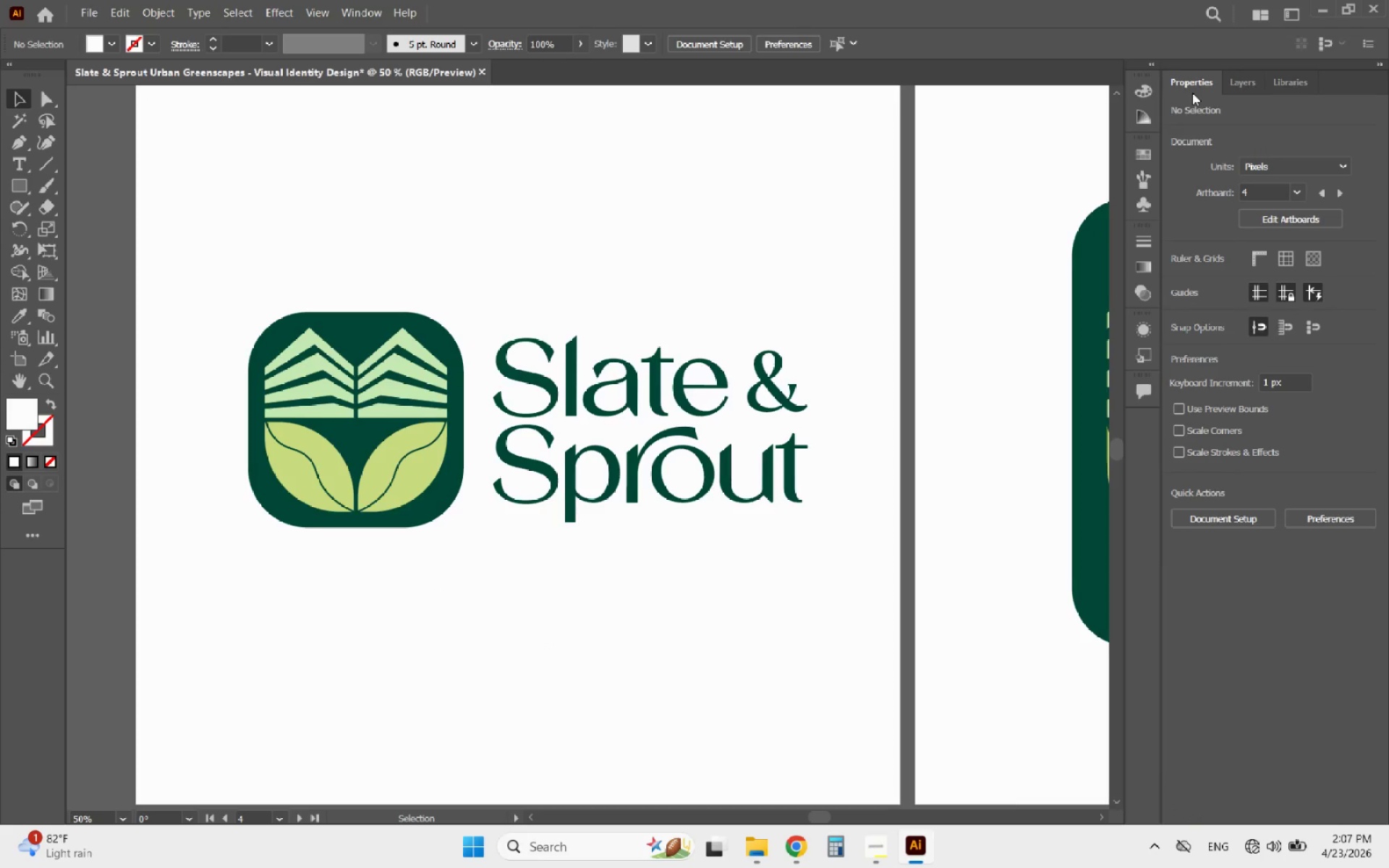 
key(Control+Y)
 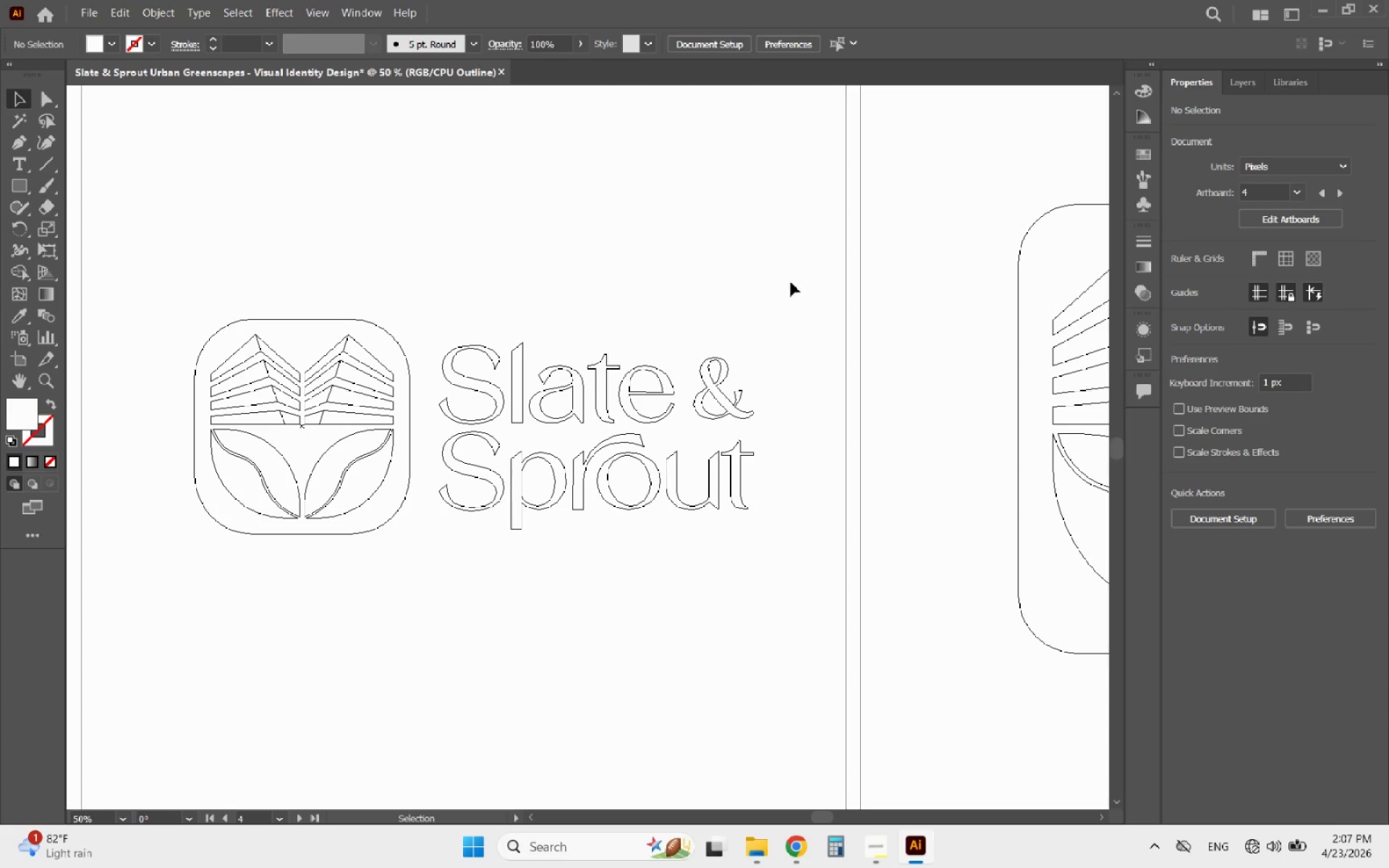 
wait(7.39)
 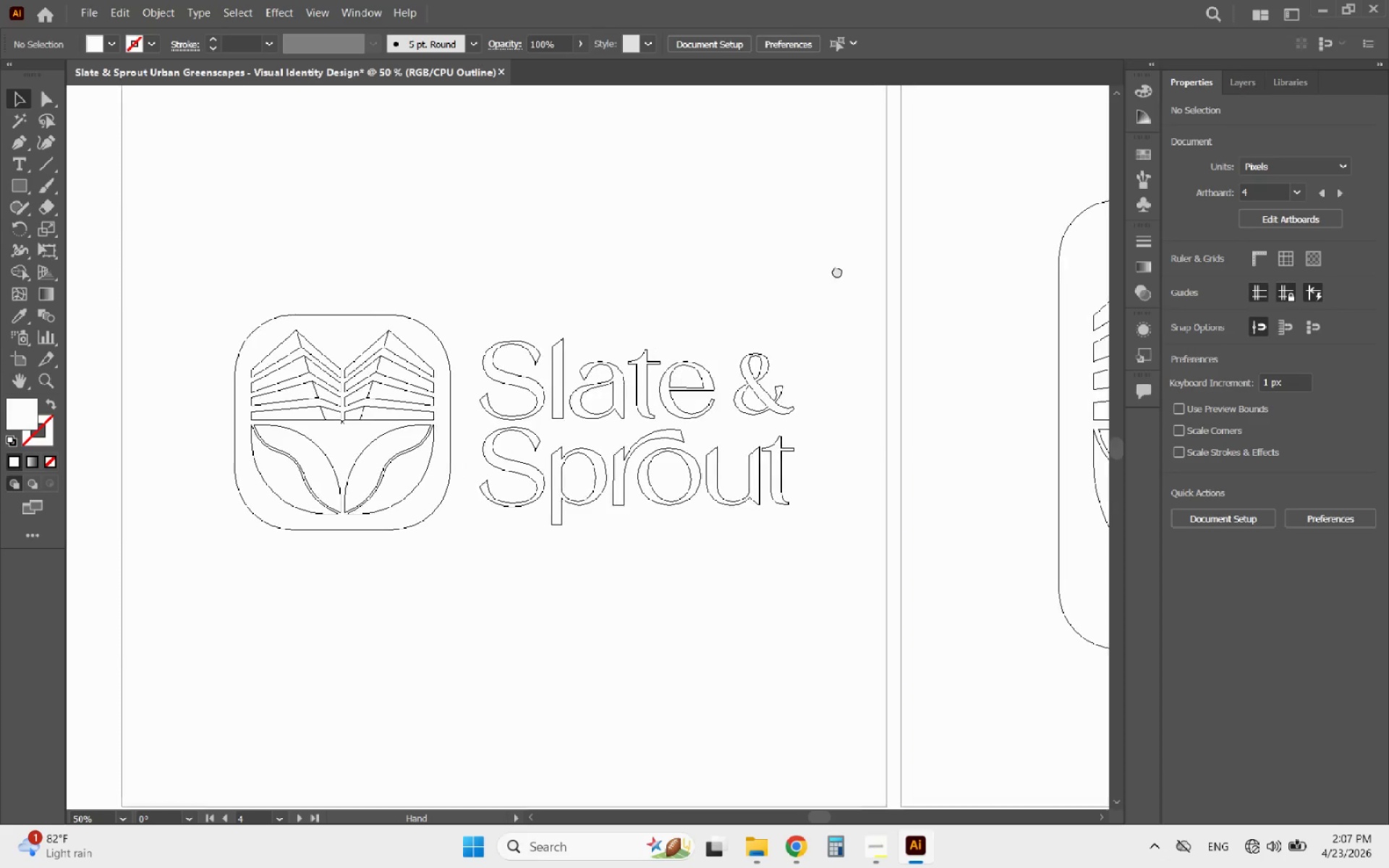 
key(PrintScreen)
 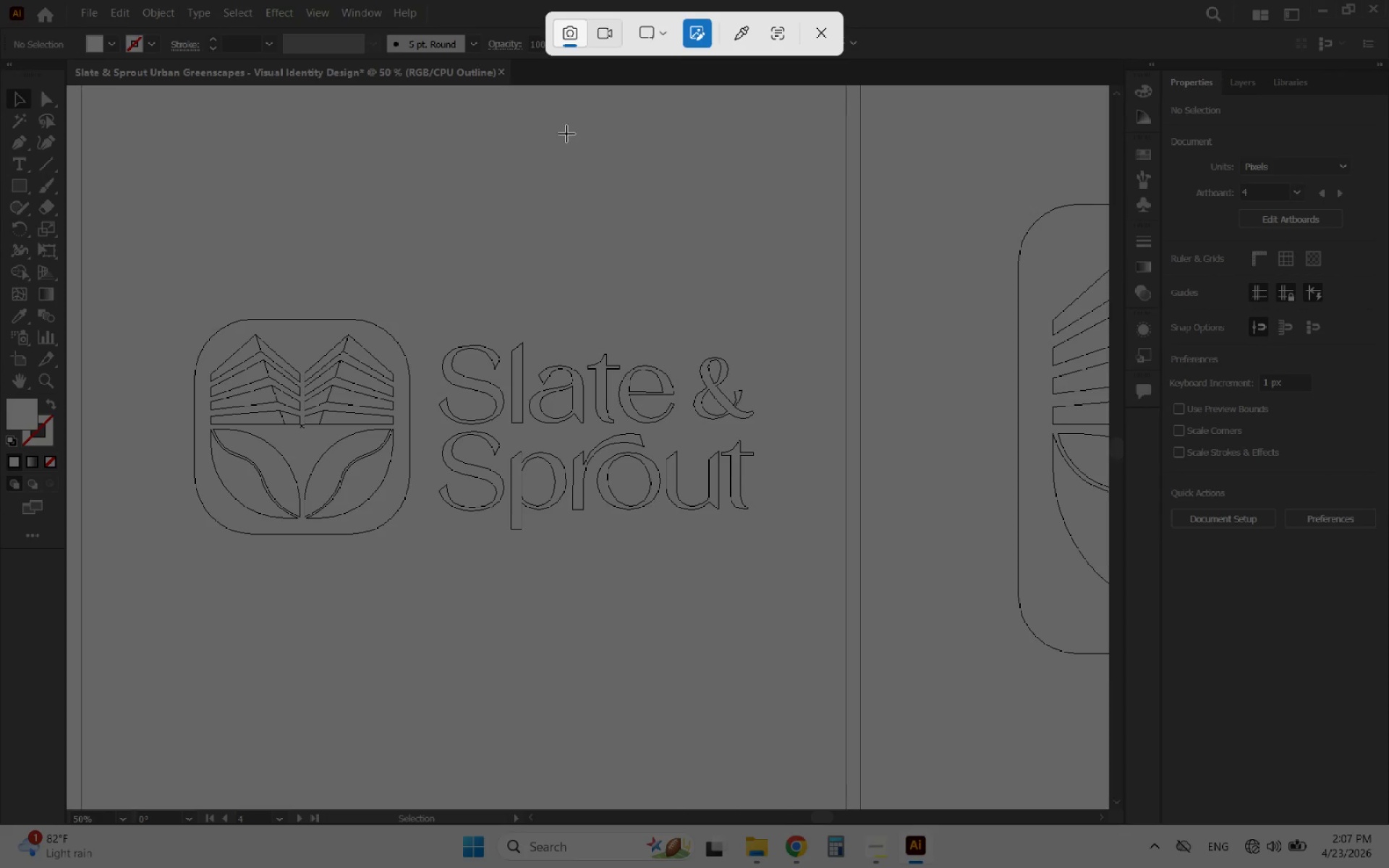 
left_click([666, 27])
 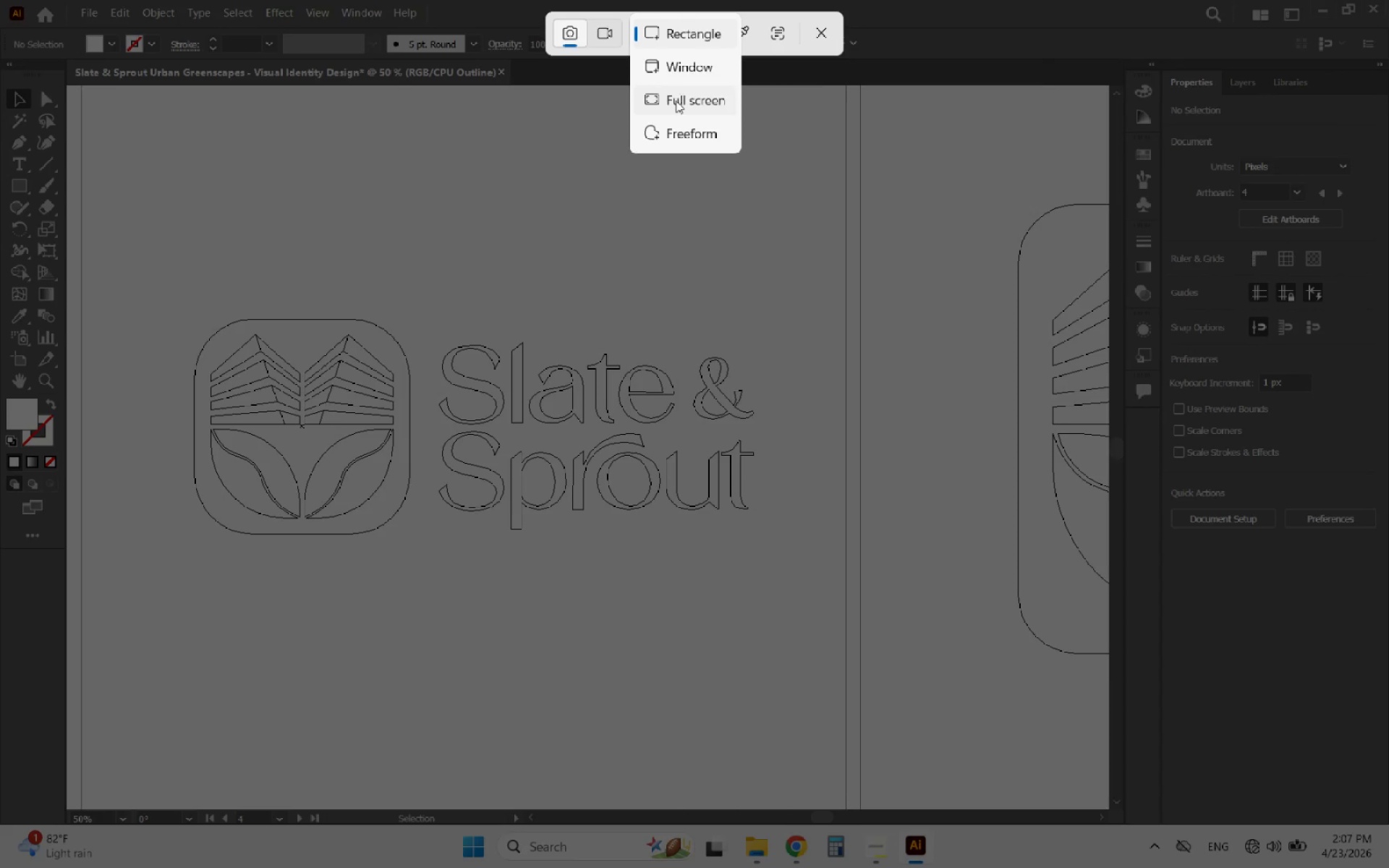 
left_click([676, 101])
 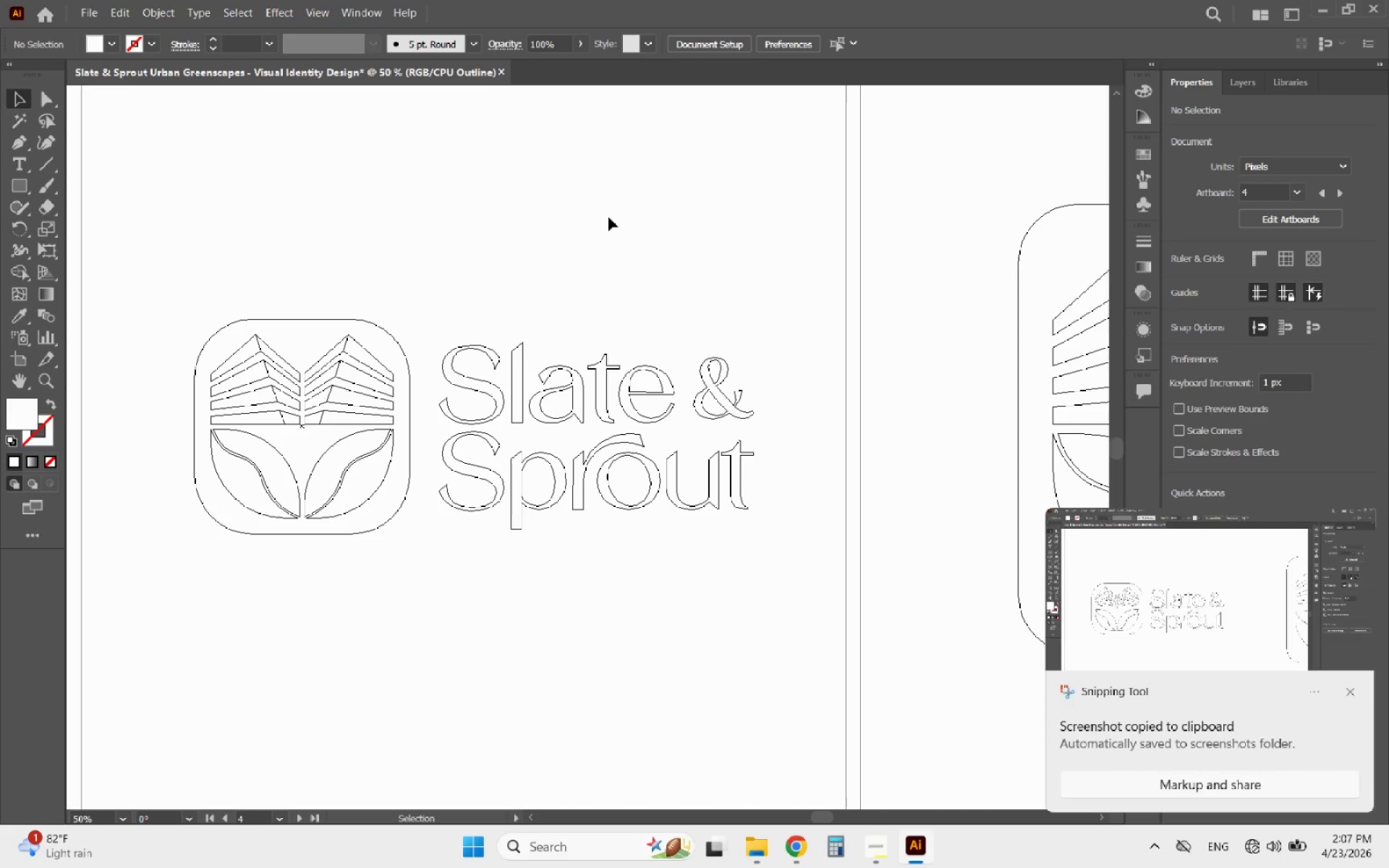 
key(Control+Y)
 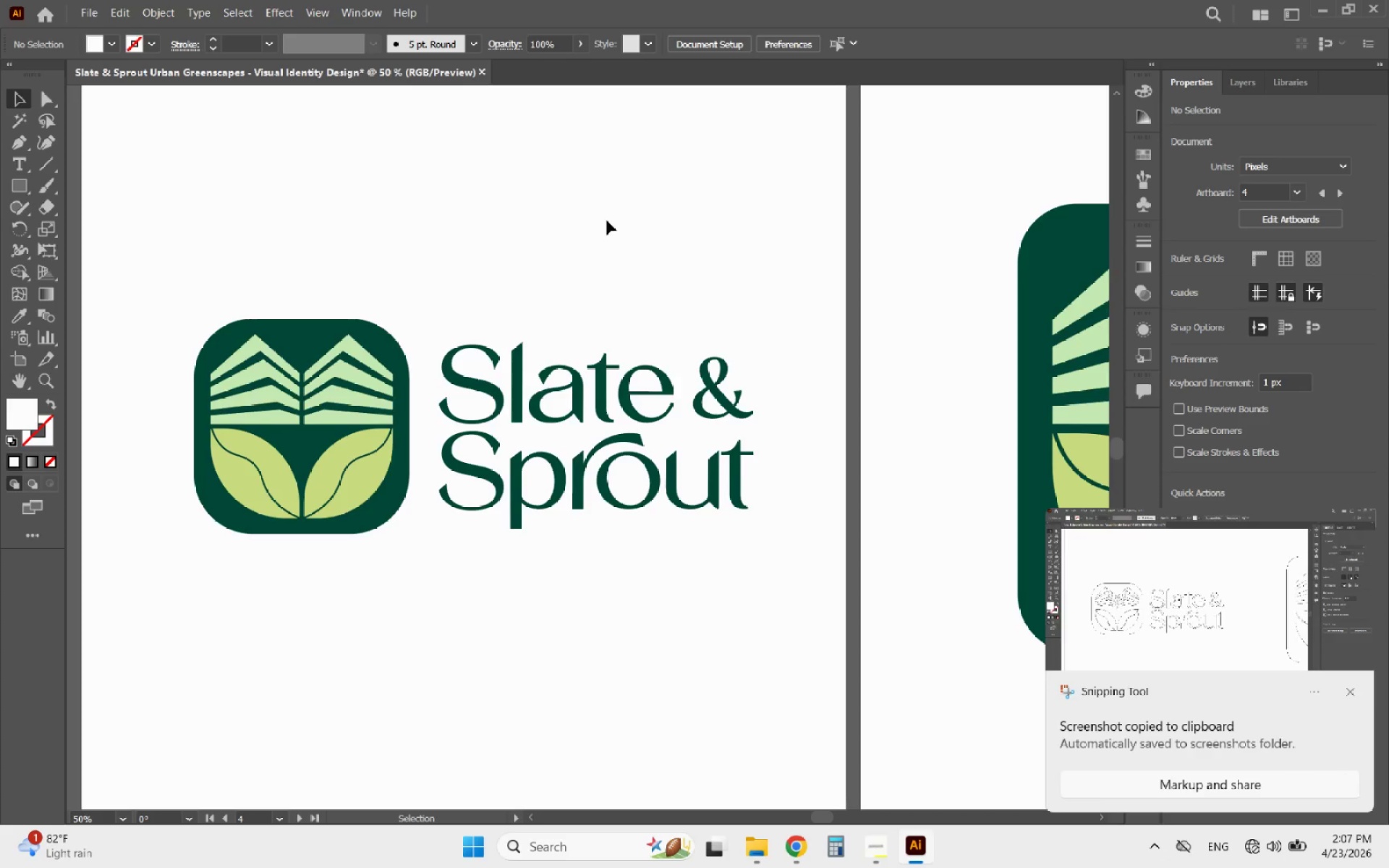 
hold_key(key=AltLeft, duration=0.75)
scroll: coordinate [471, 293], scroll_direction: down, amount: 2.0
 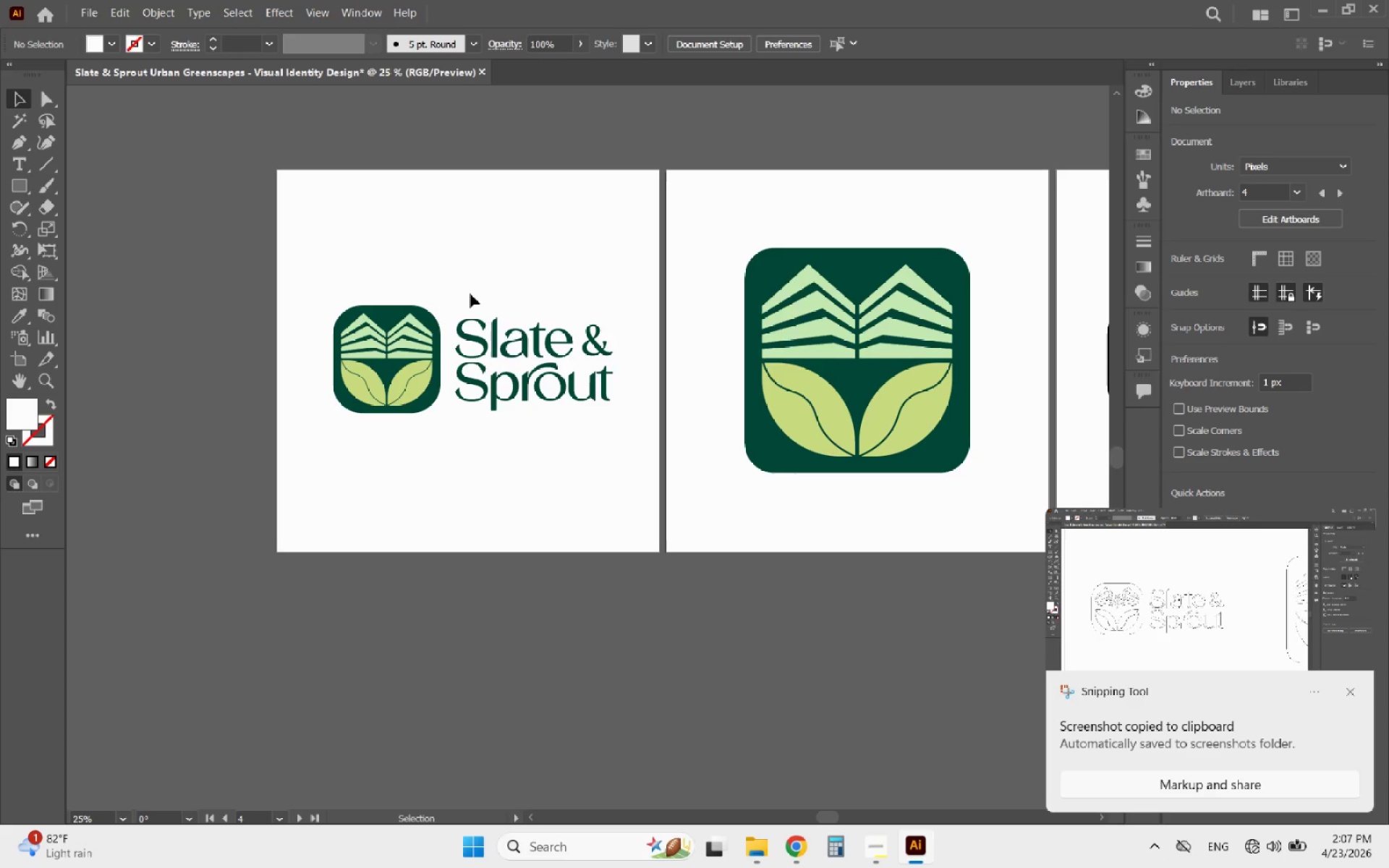 
hold_key(key=AltLeft, duration=0.77)
scroll: coordinate [470, 294], scroll_direction: up, amount: 2.0
 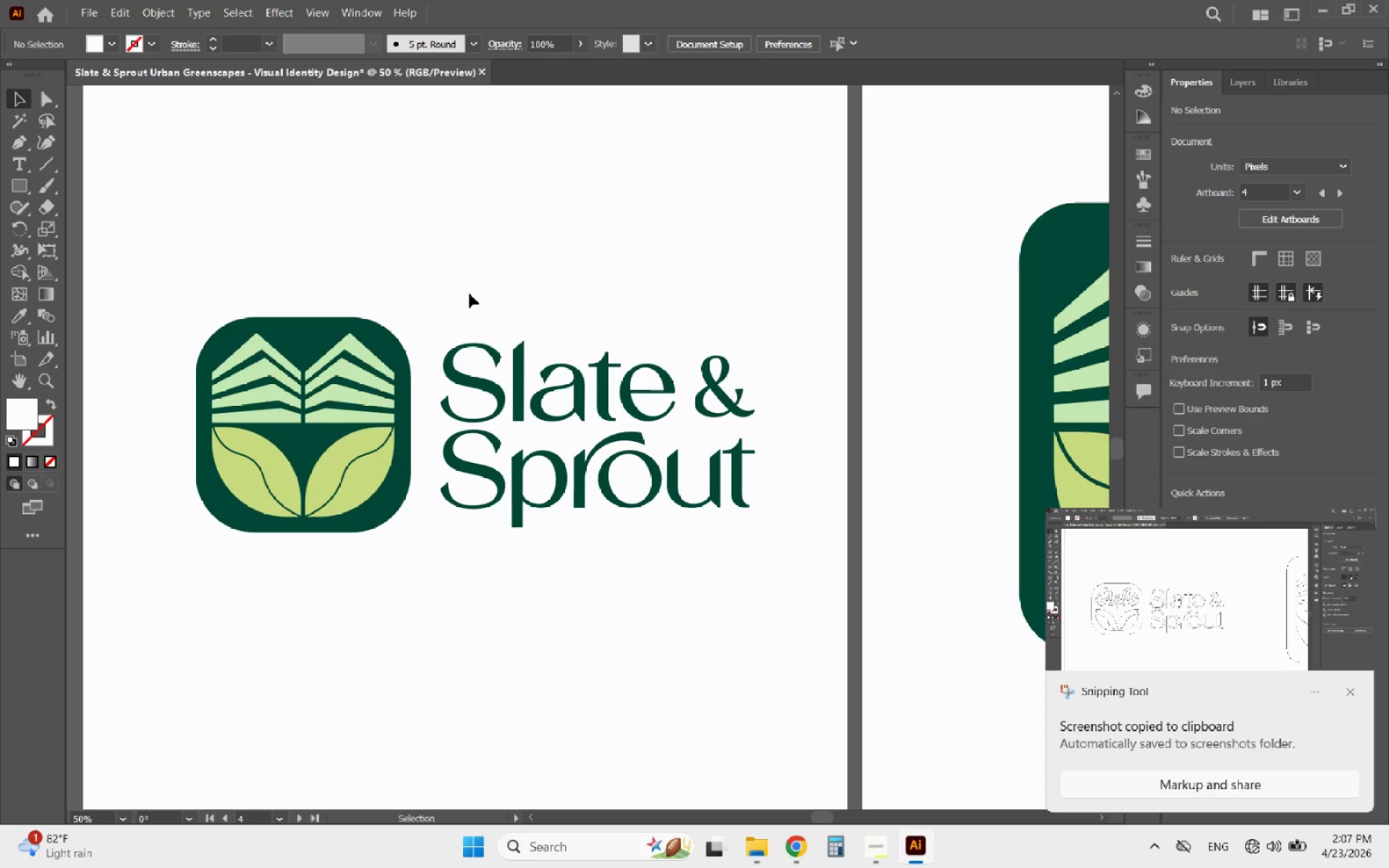 
left_click([470, 294])
 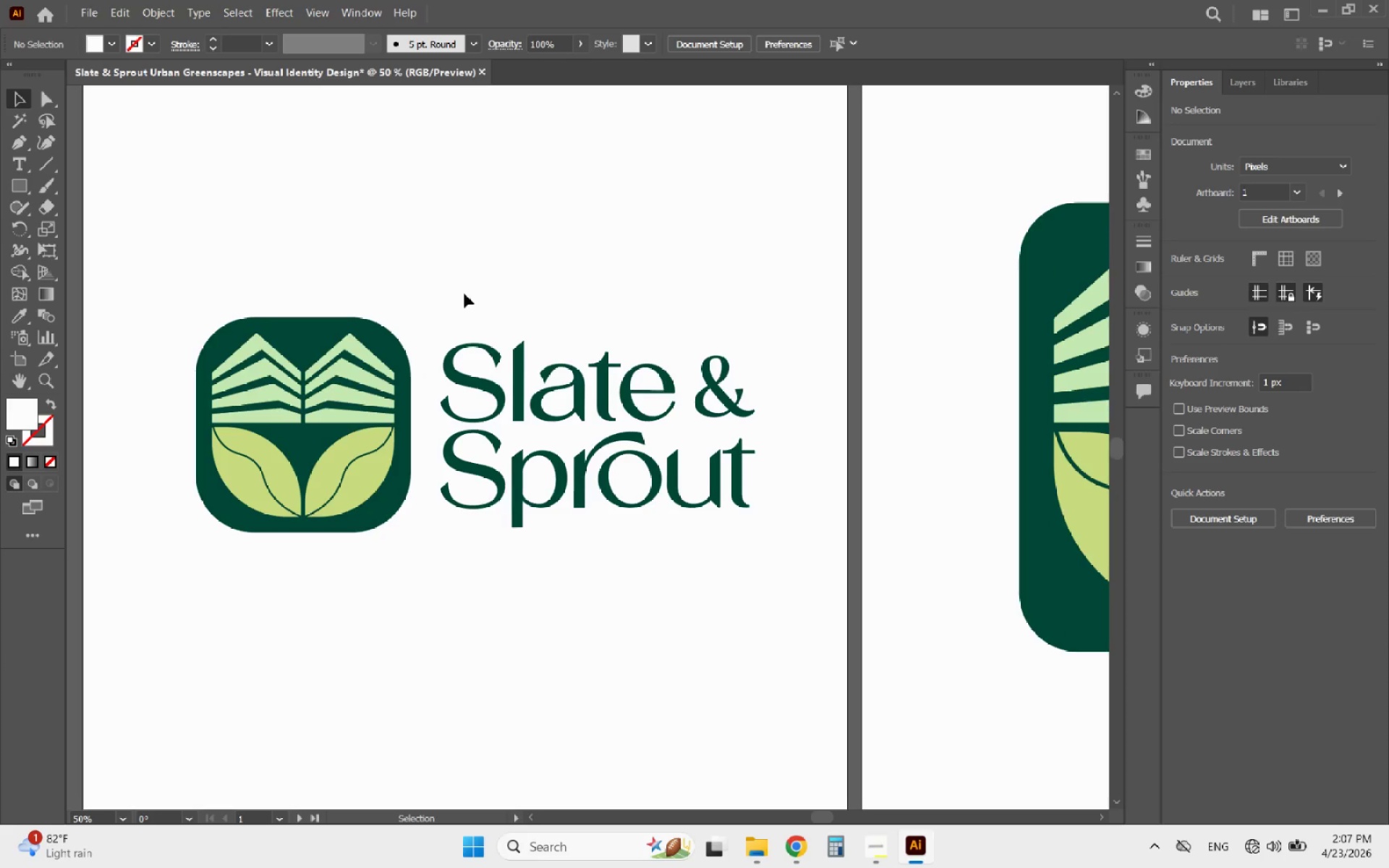 
hold_key(key=AltLeft, duration=1.41)
scroll: coordinate [347, 349], scroll_direction: down, amount: 2.0